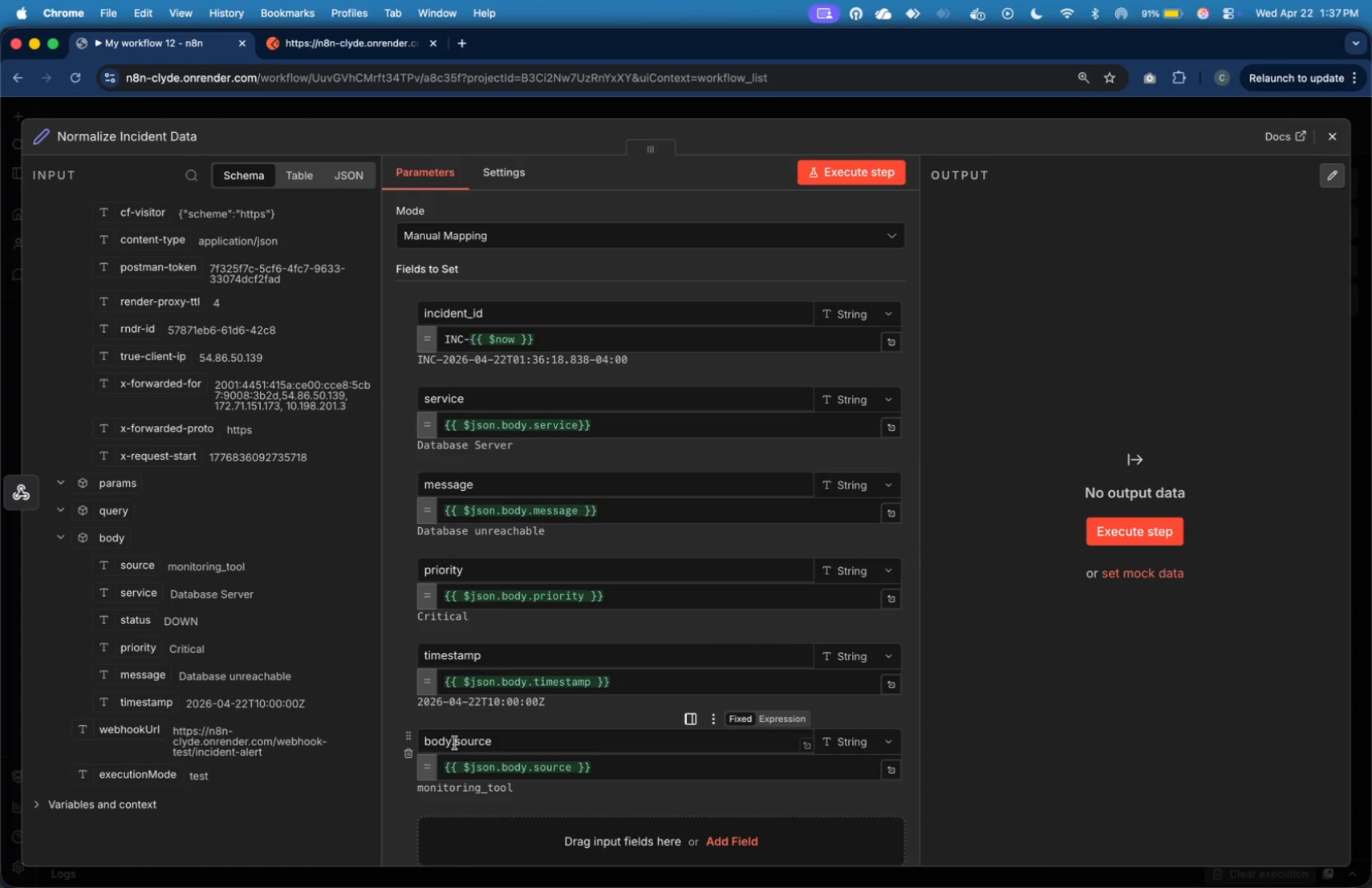 
left_click([455, 743])
 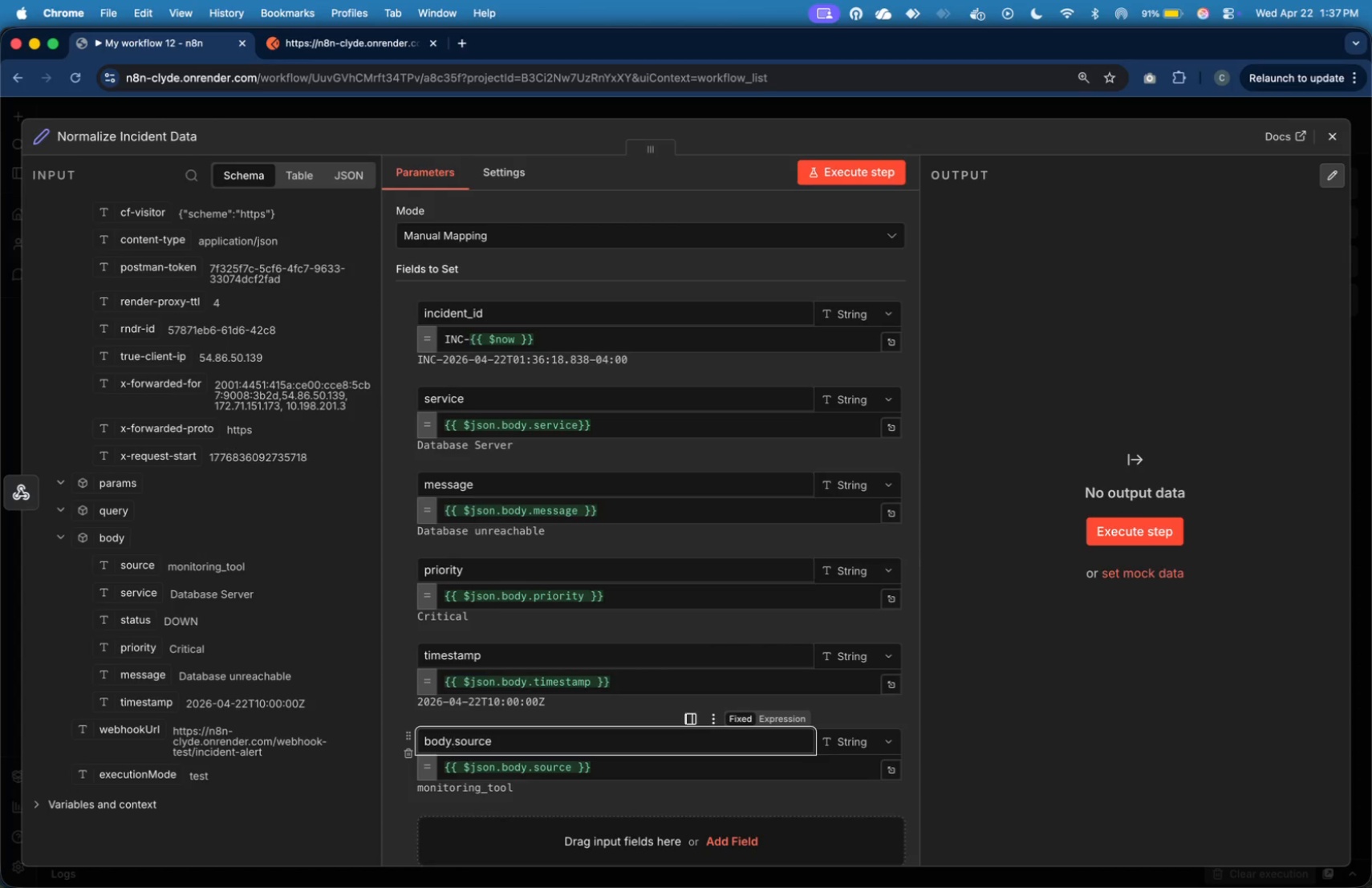 
key(Backspace)
 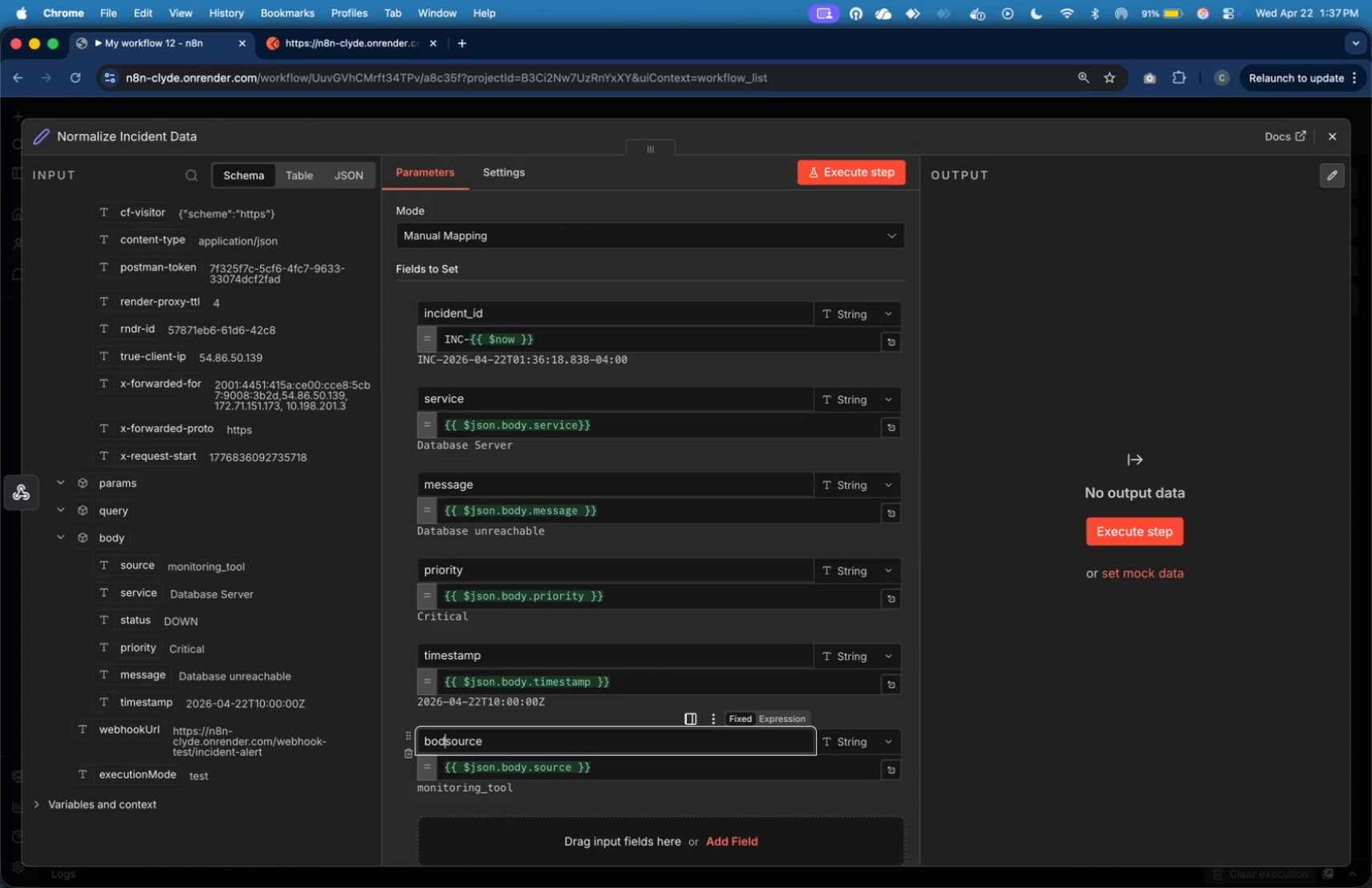 
key(Backspace)
 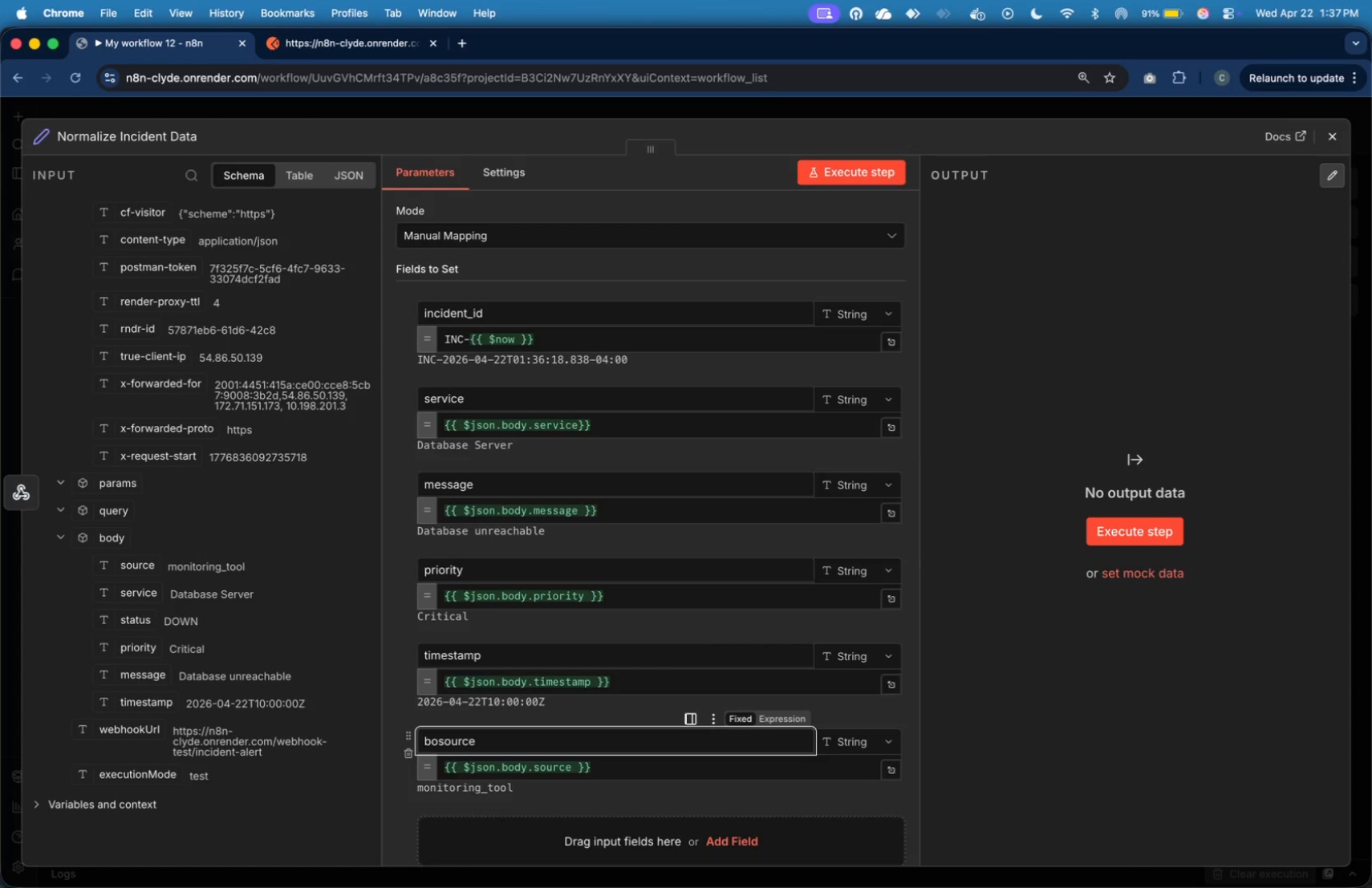 
key(Backspace)
 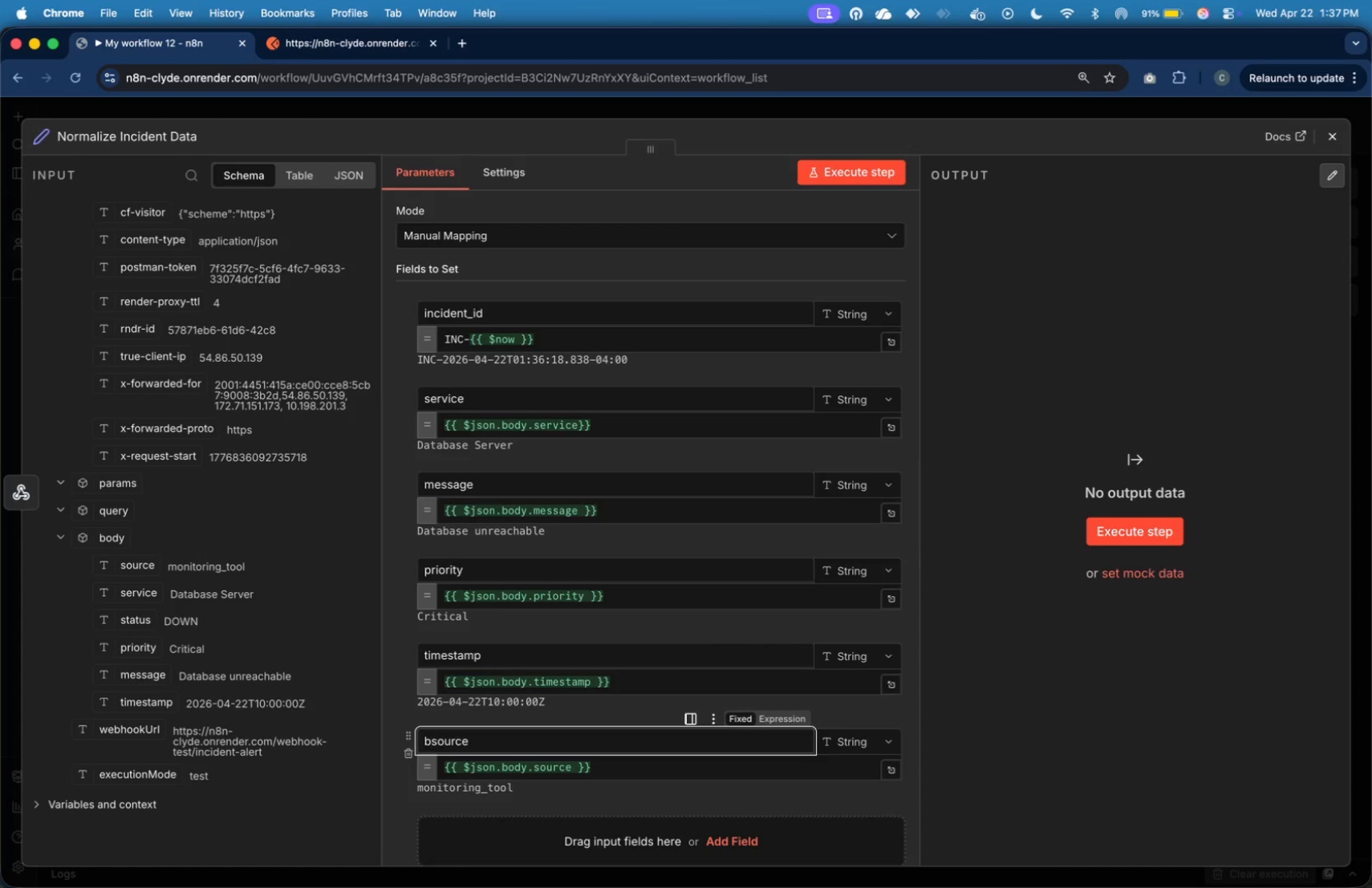 
key(Backspace)
 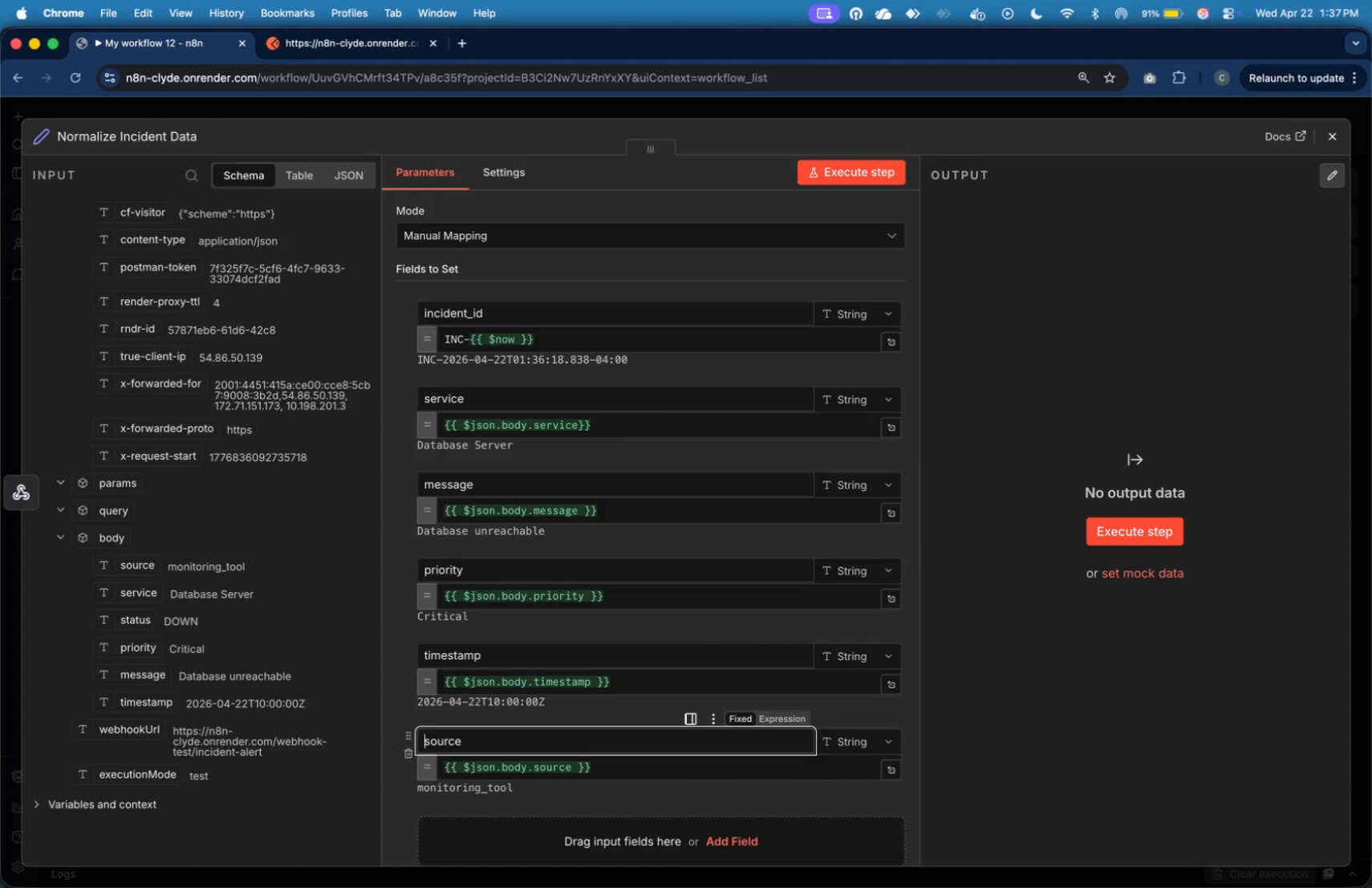 
key(Backspace)
 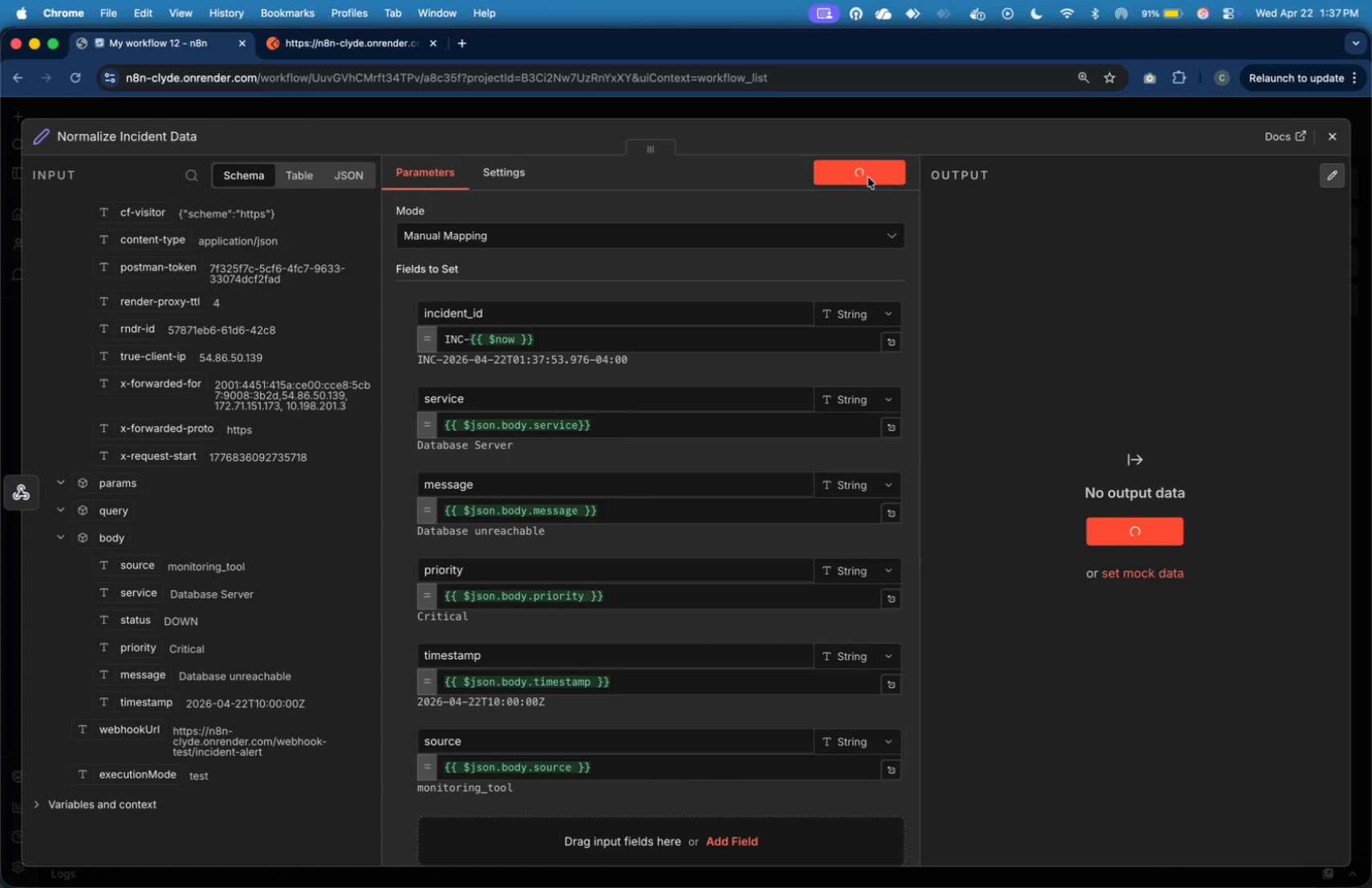 
wait(22.13)
 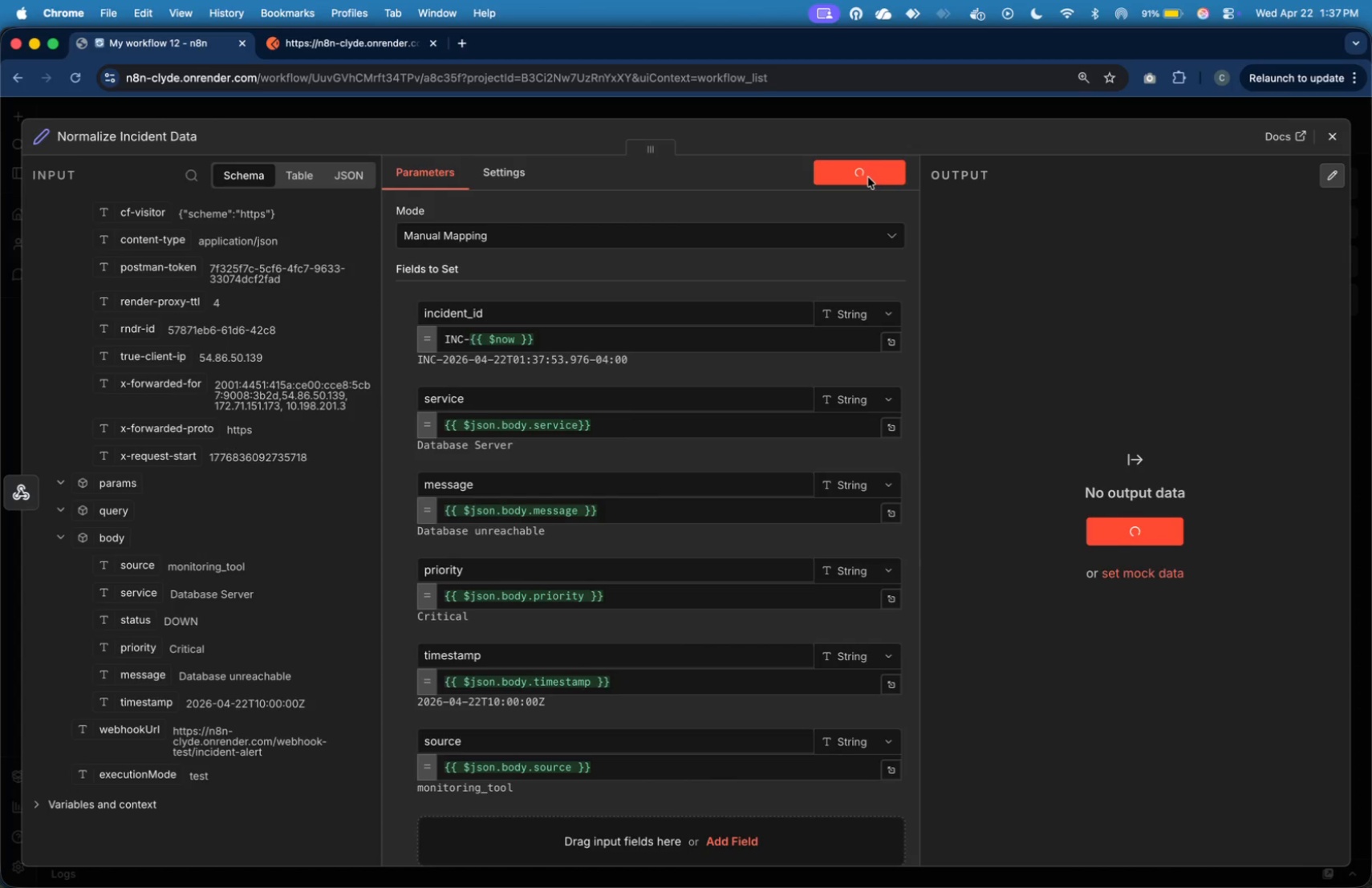 
left_click([1190, 375])
 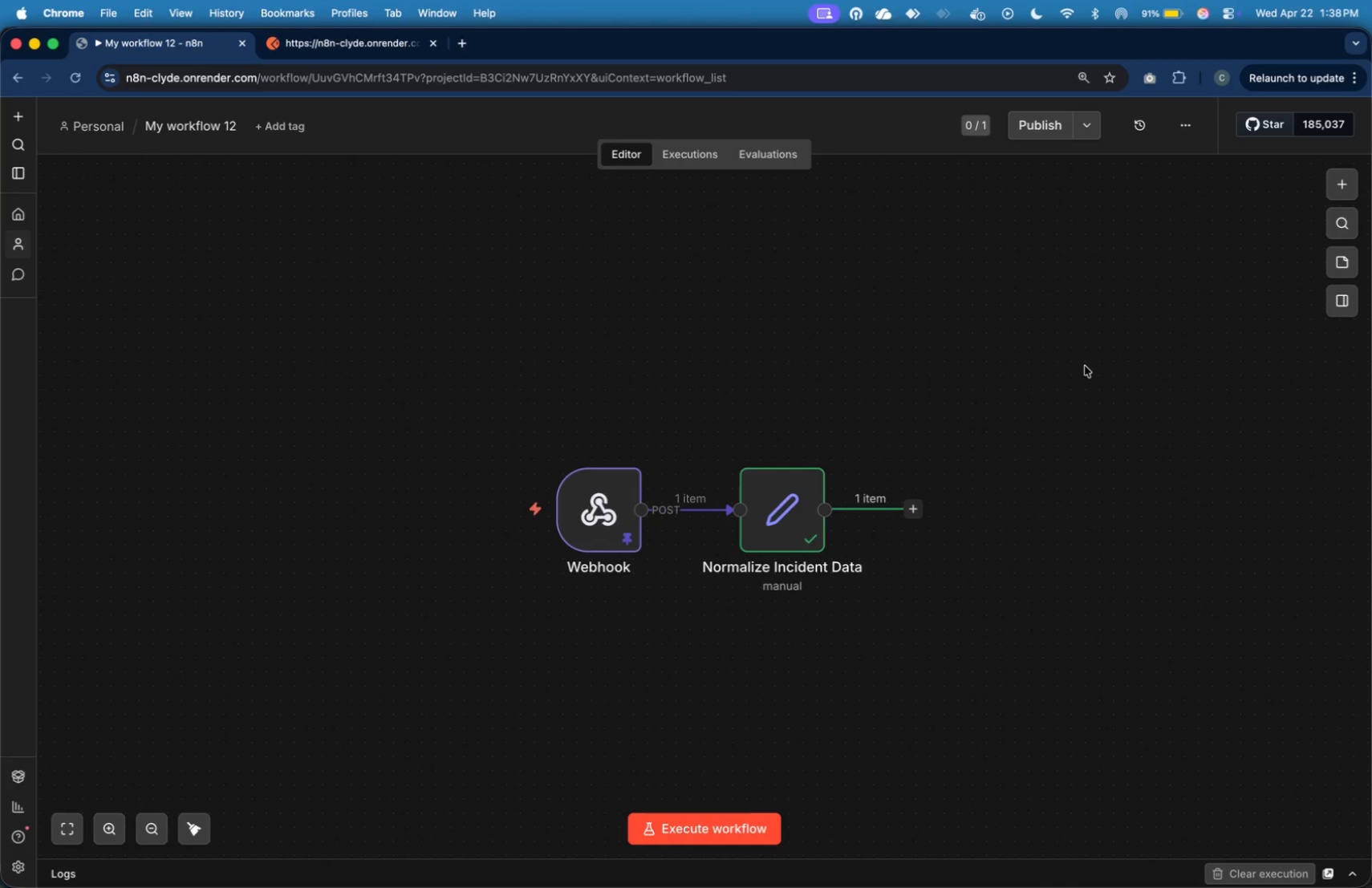 
wait(10.48)
 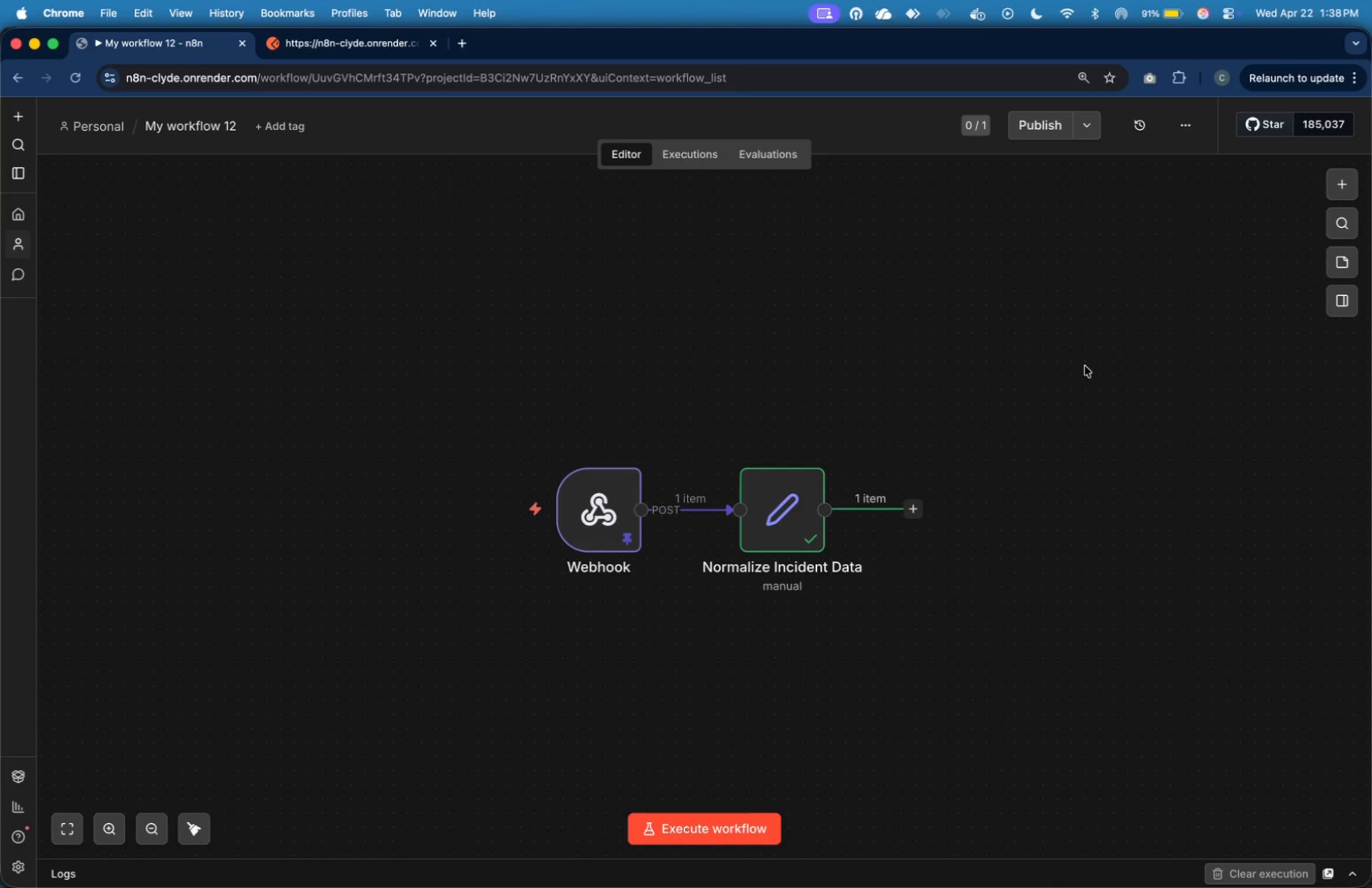 
type(if)
 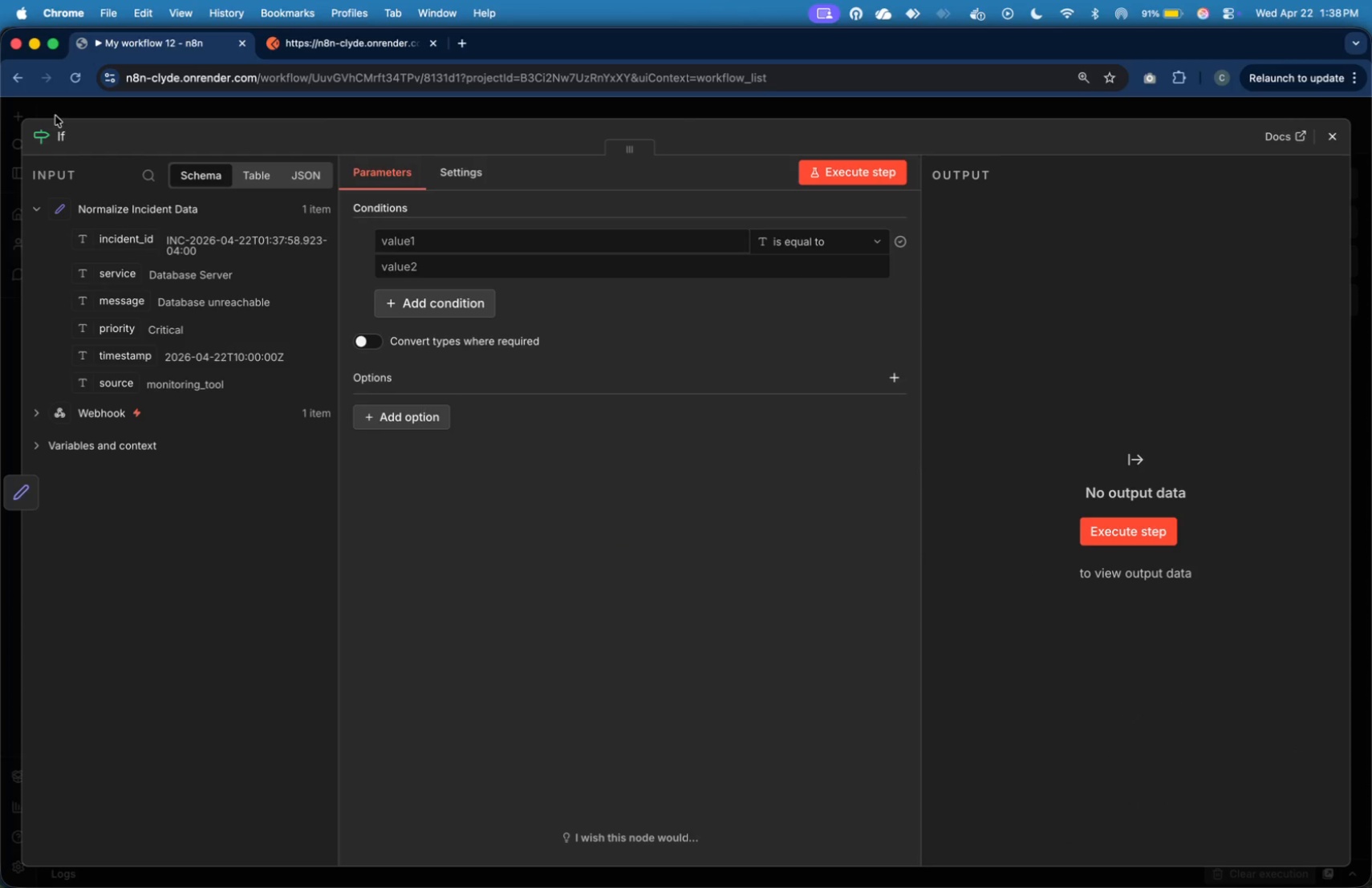 
left_click([59, 141])
 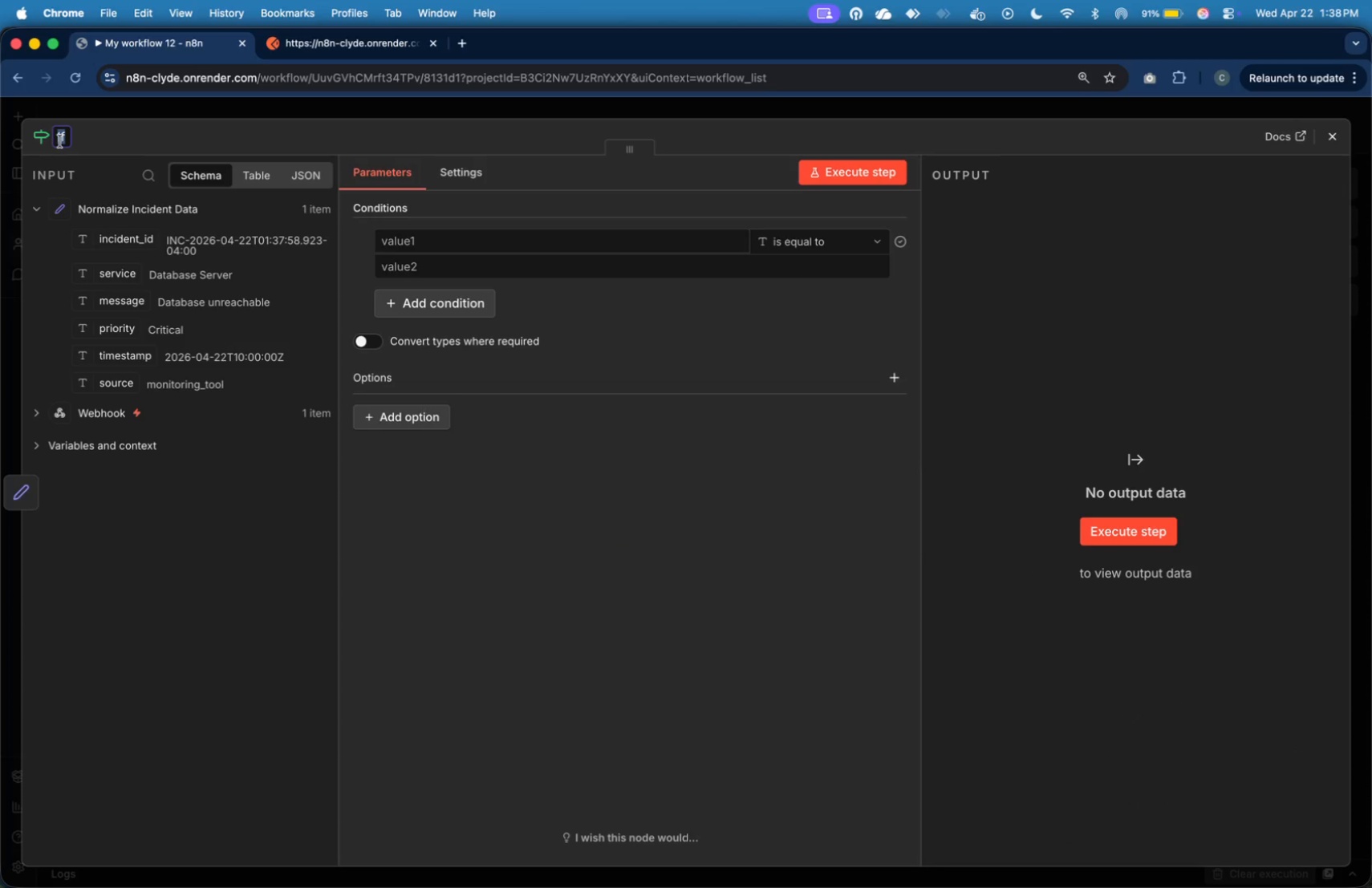 
type(Check Priority)
 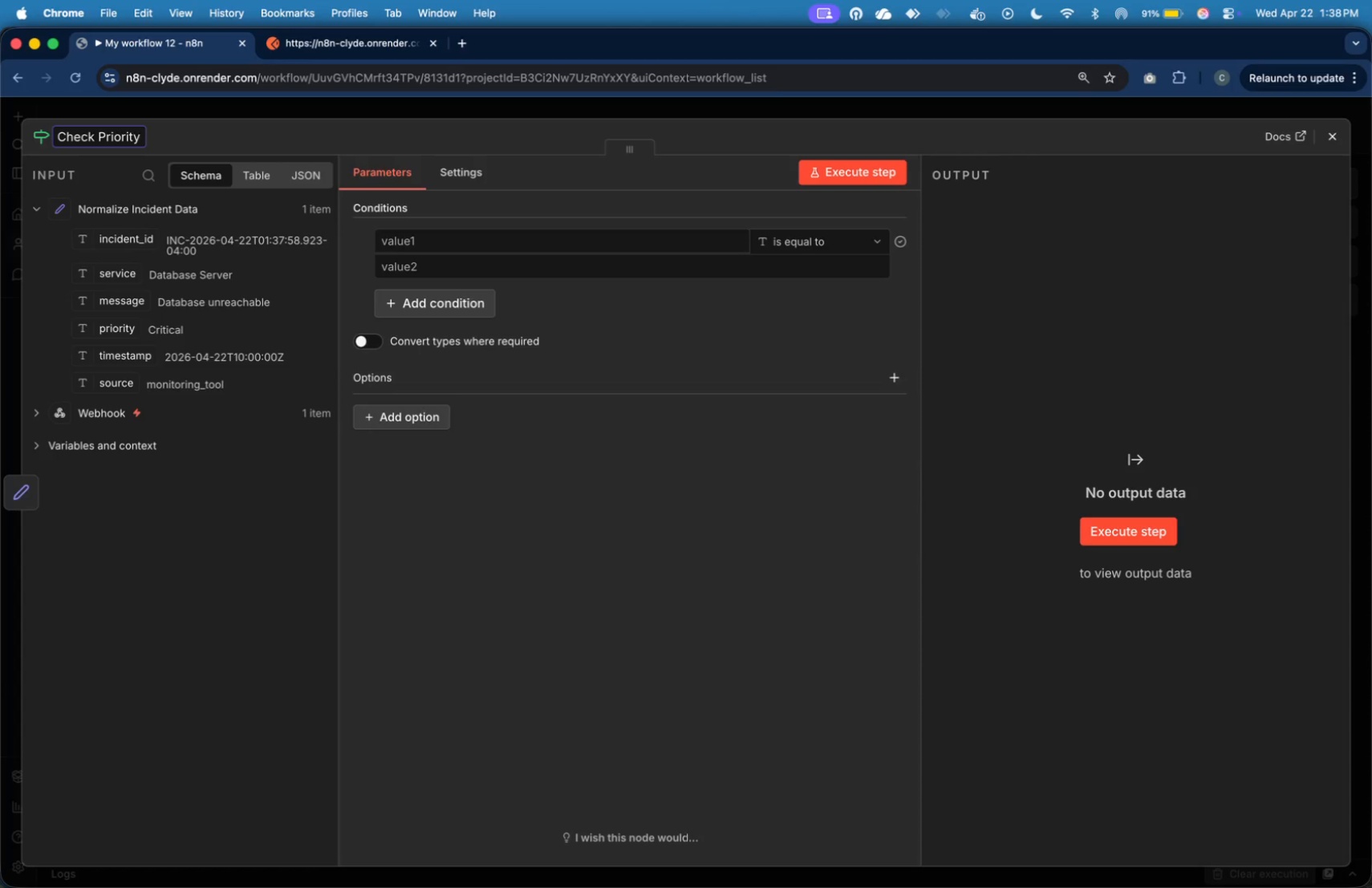 
wait(20.97)
 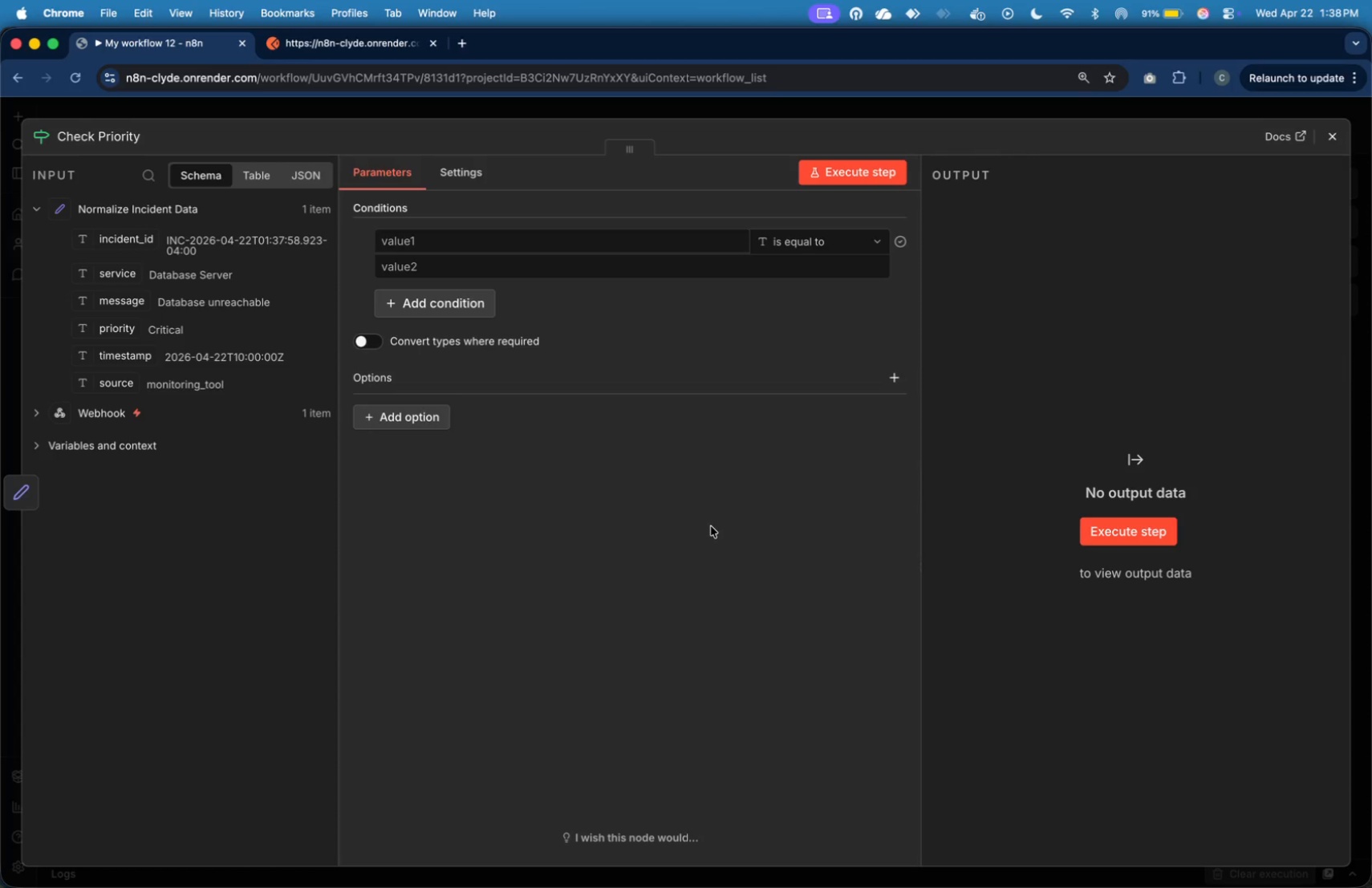 
left_click_drag(start_coordinate=[128, 324], to_coordinate=[389, 238])
 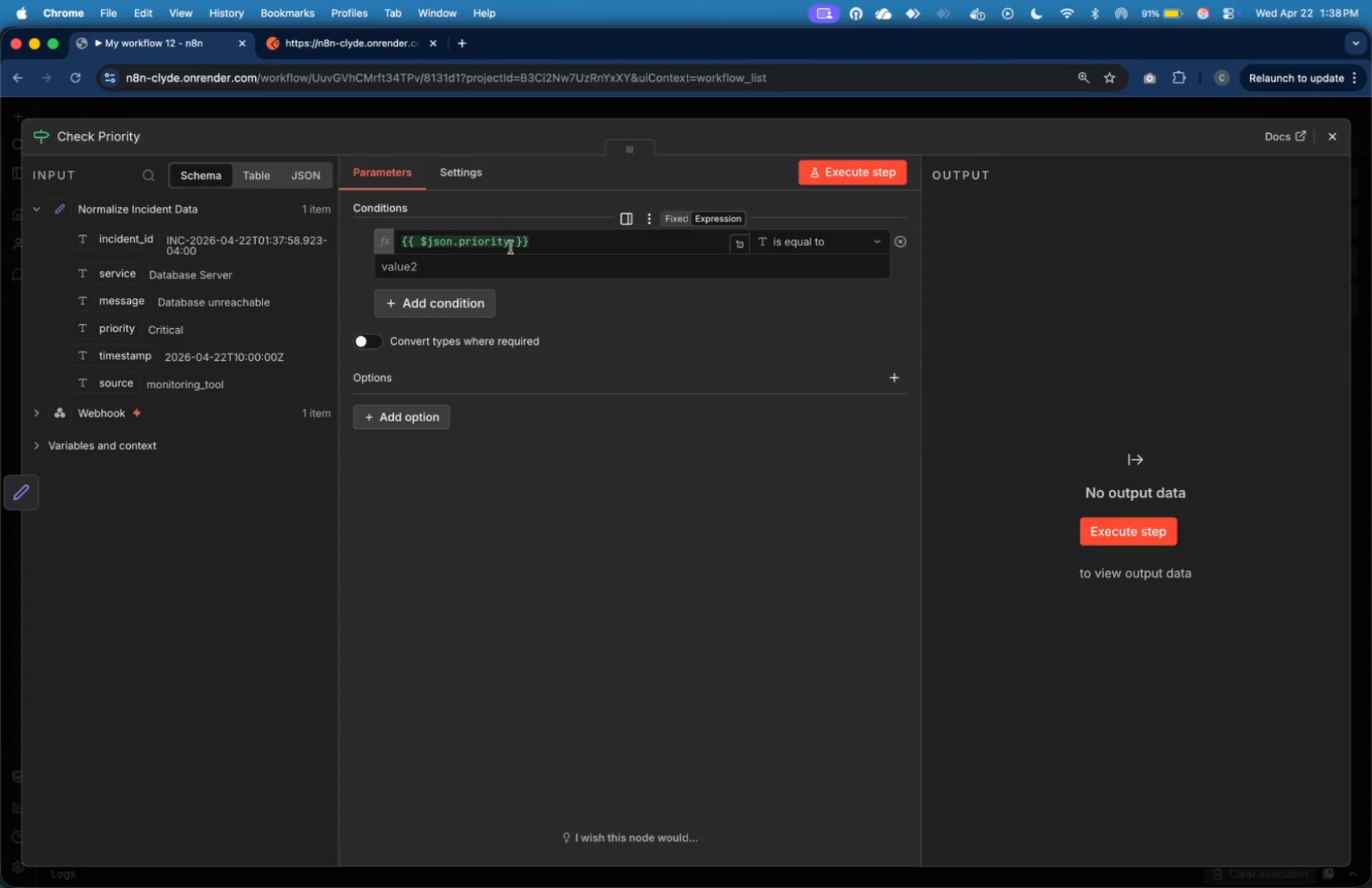 
left_click([511, 247])
 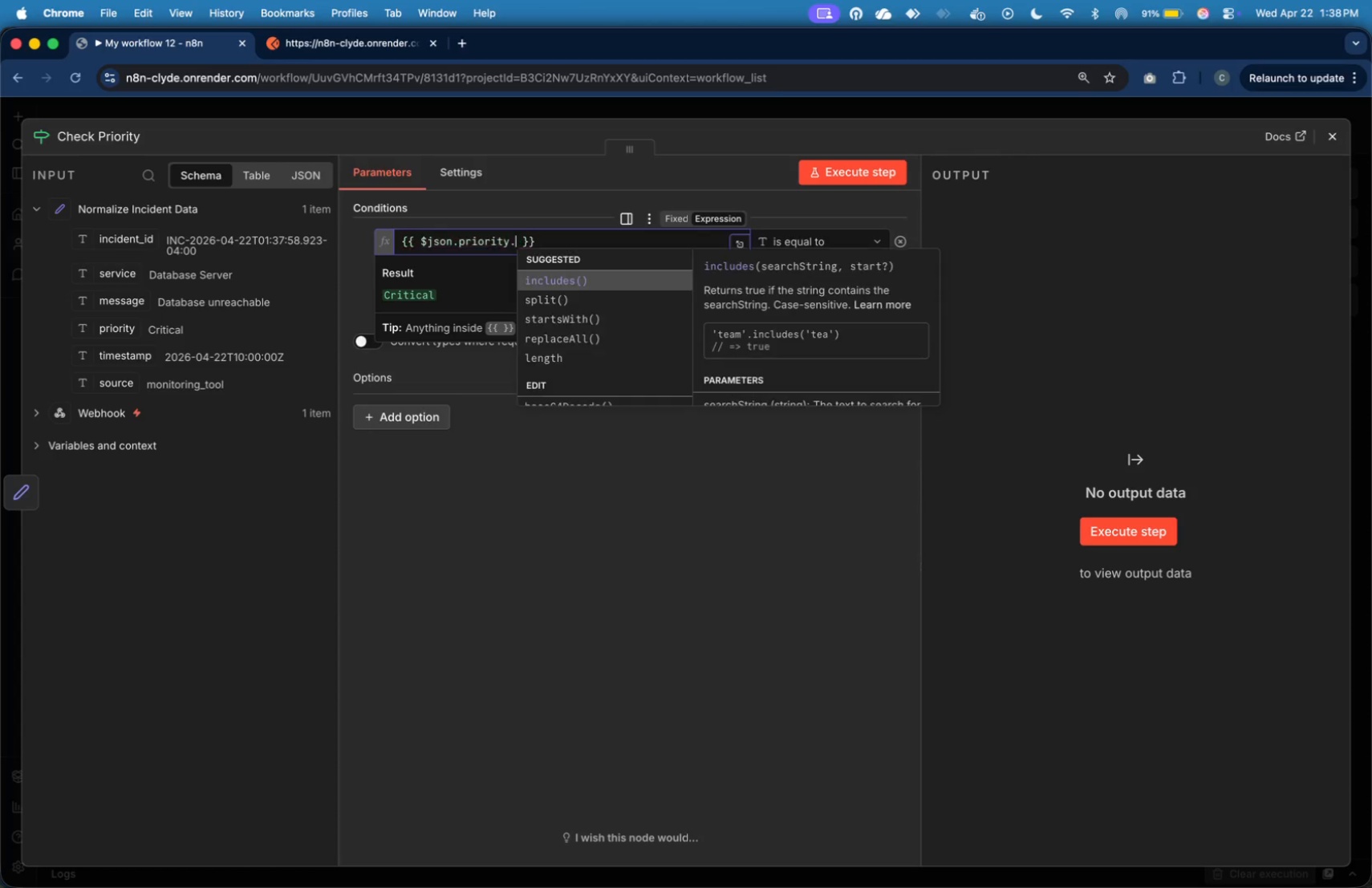 
type(.toLowerCase())
 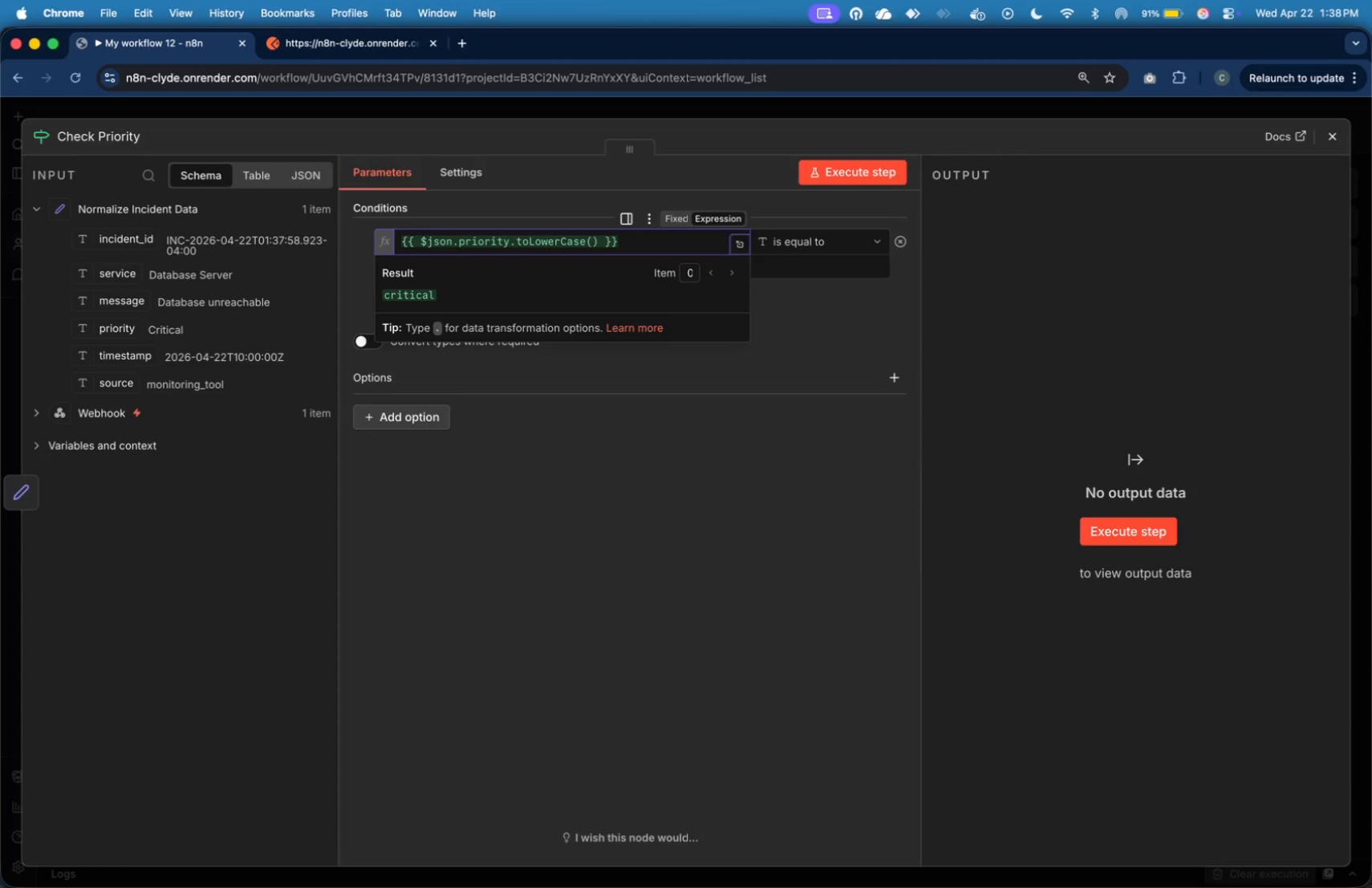 
left_click([875, 233])
 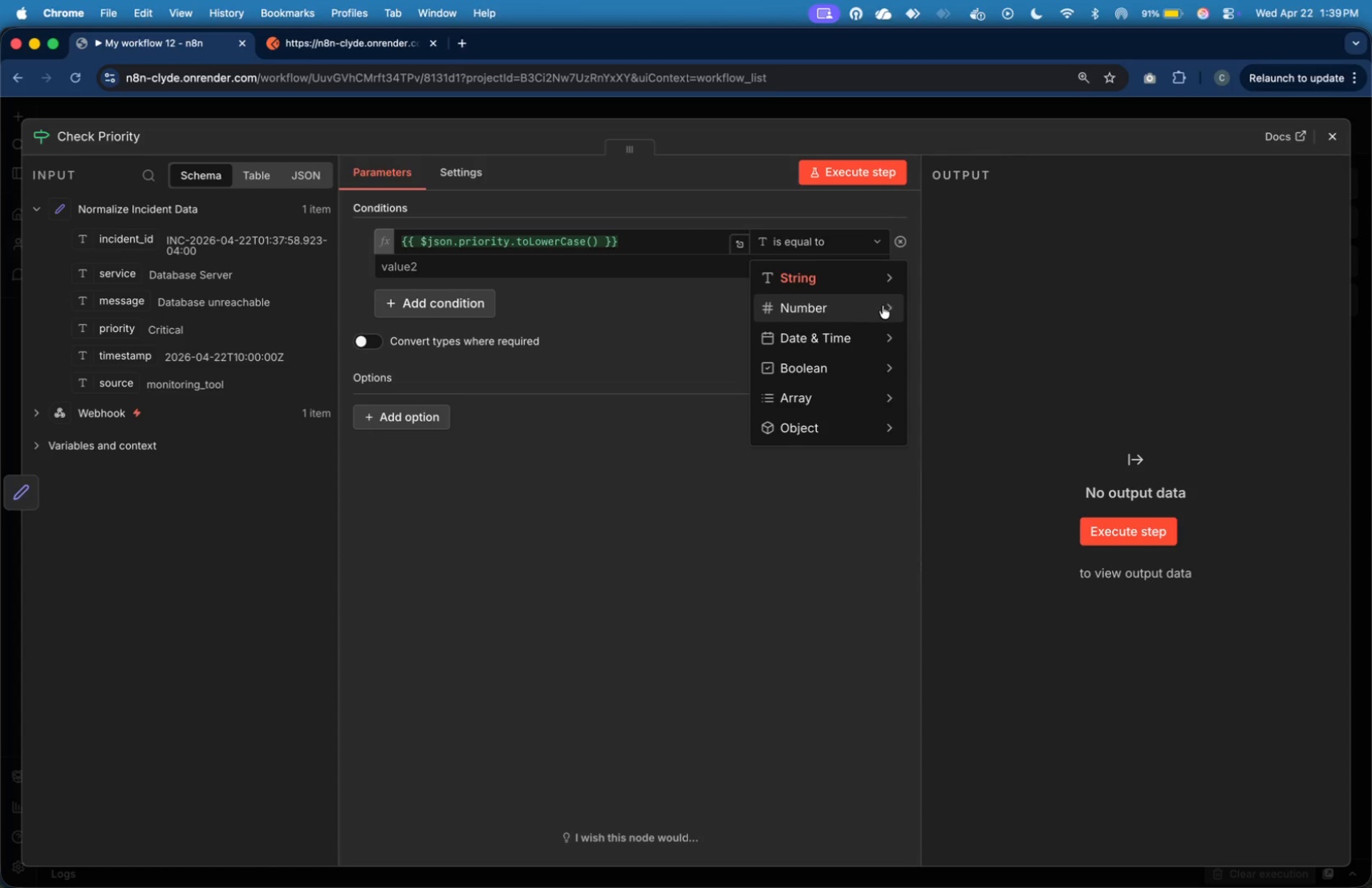 
mouse_move([901, 299])
 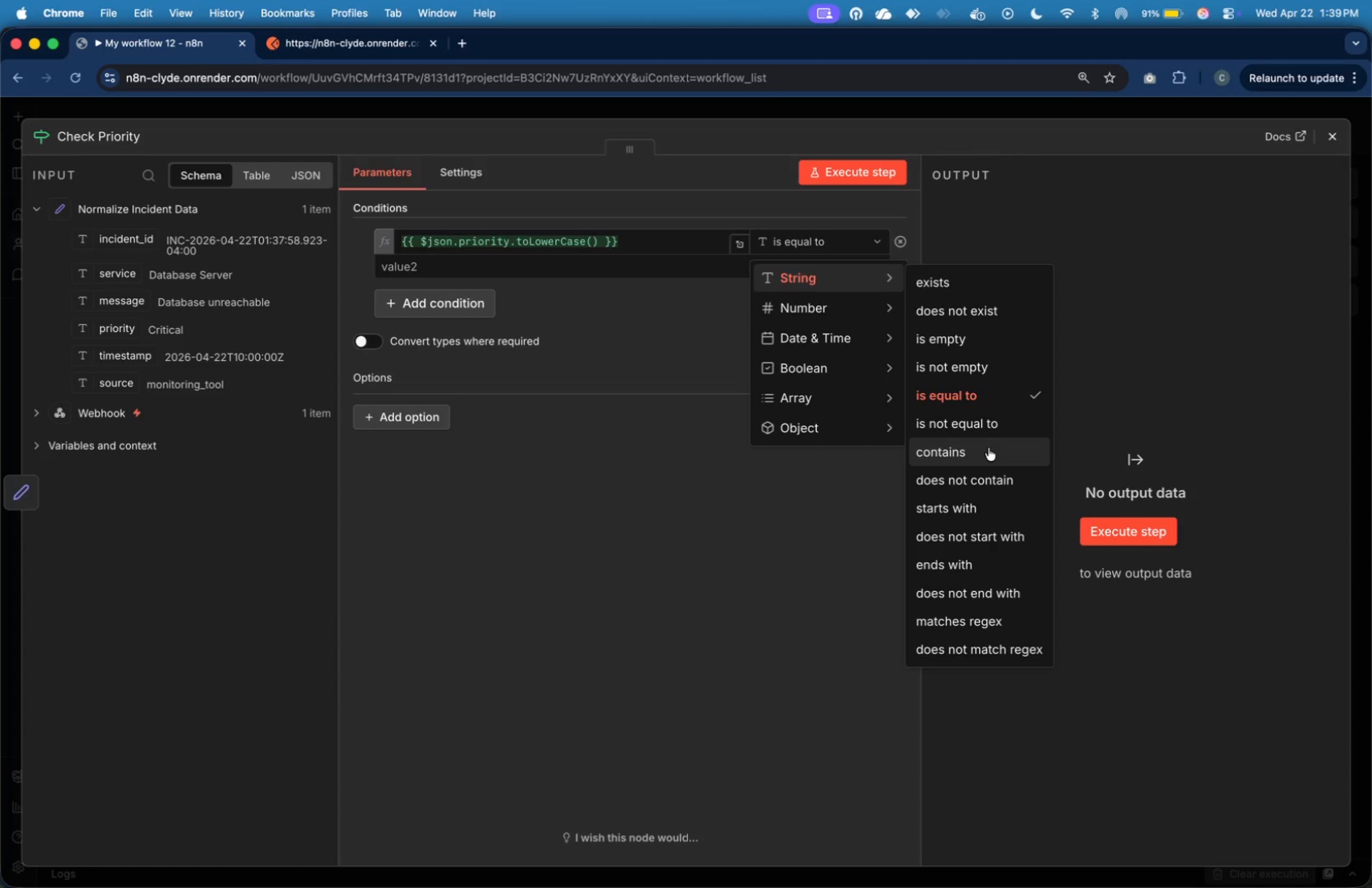 
left_click([988, 448])
 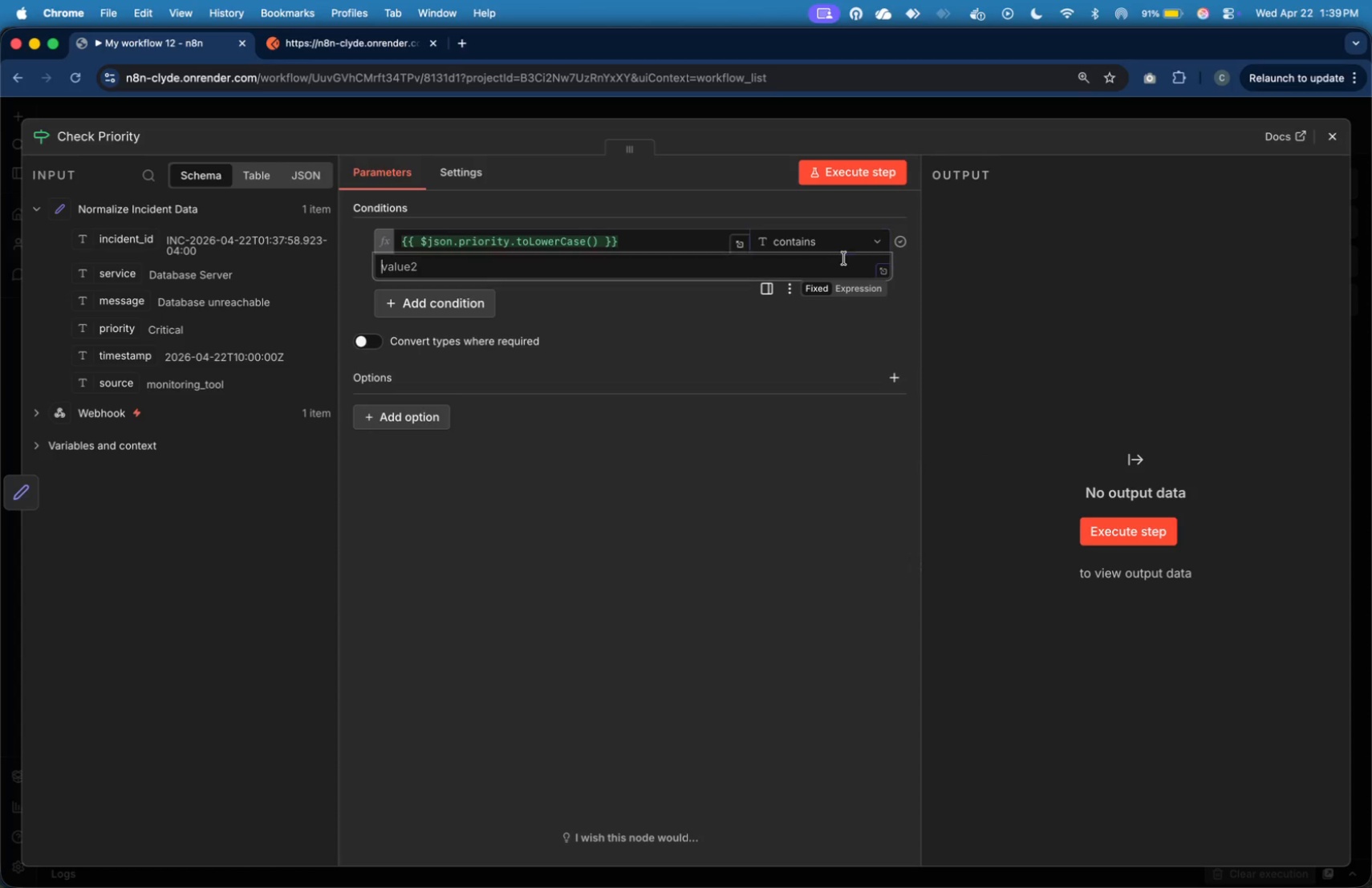 
left_click([844, 258])
 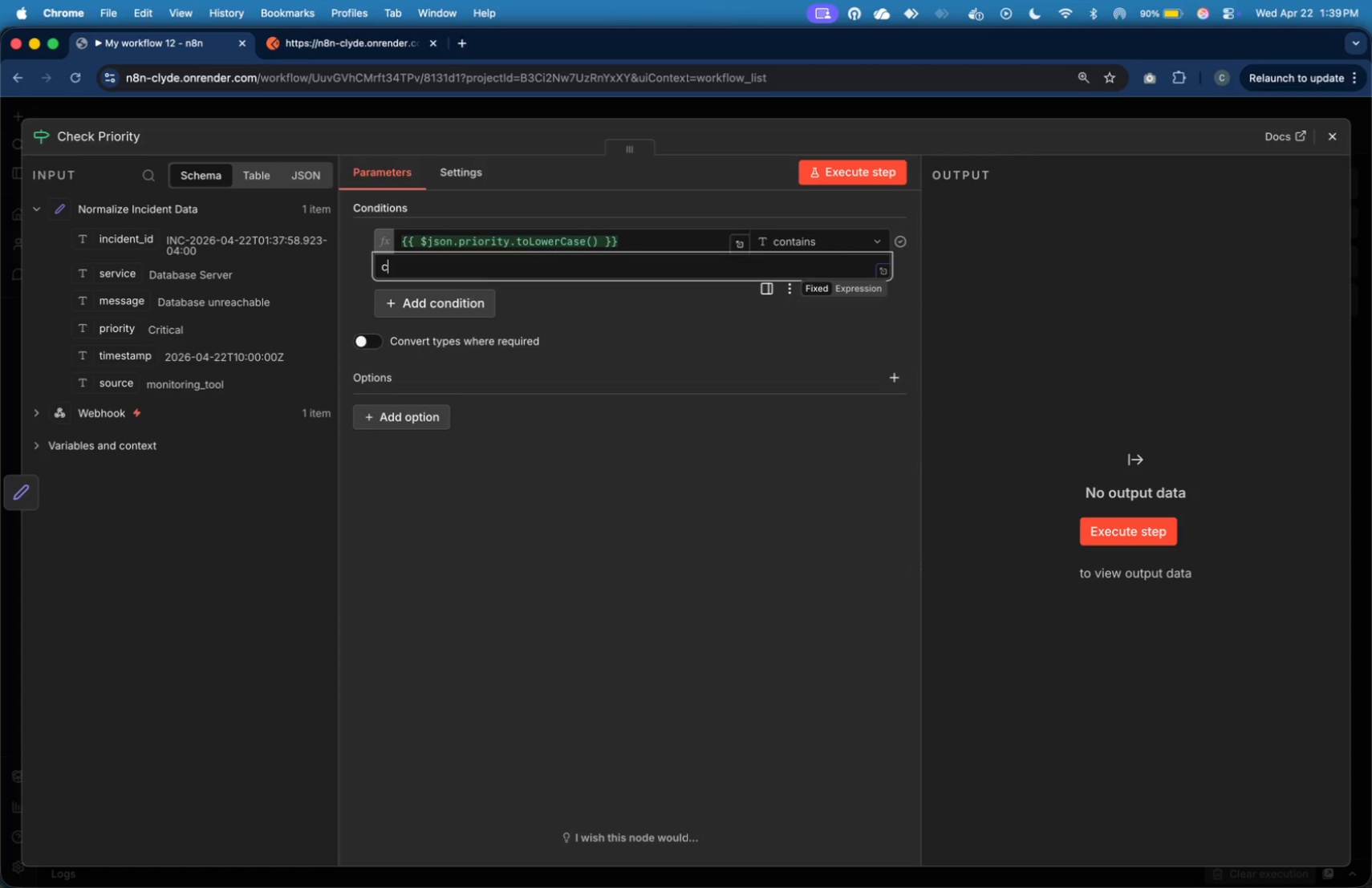 
type(critical)
 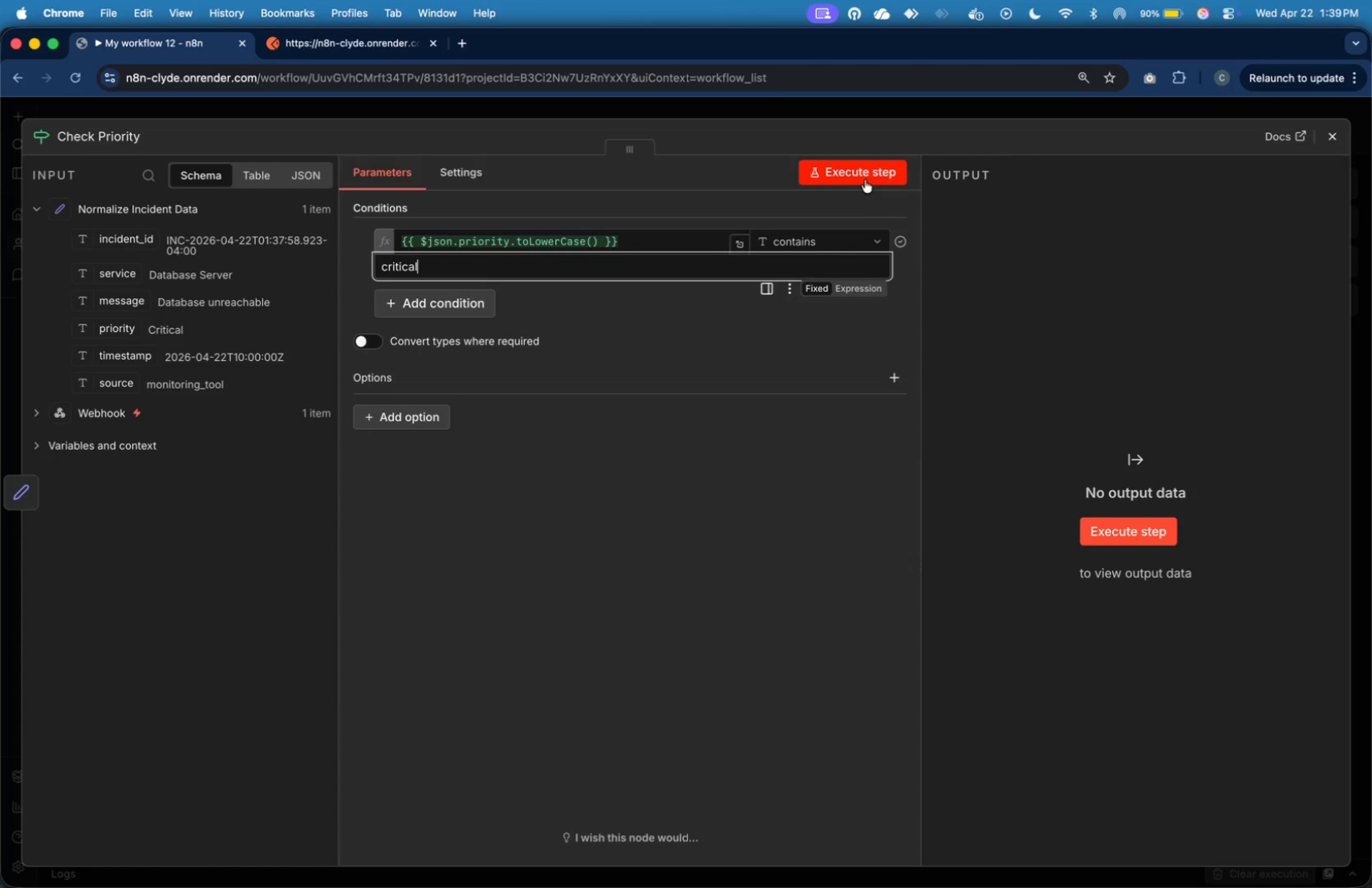 
left_click([865, 180])
 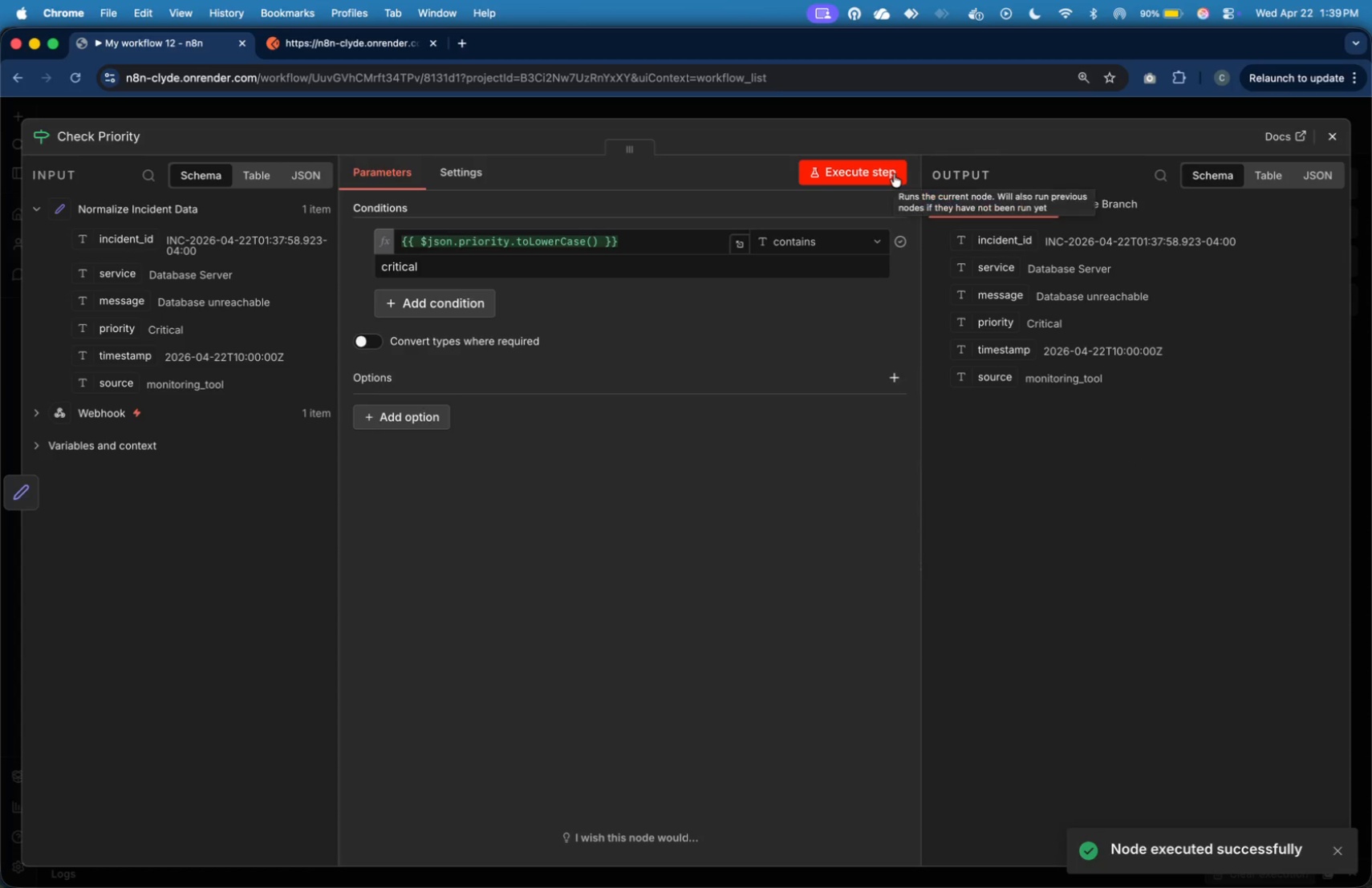 
wait(22.07)
 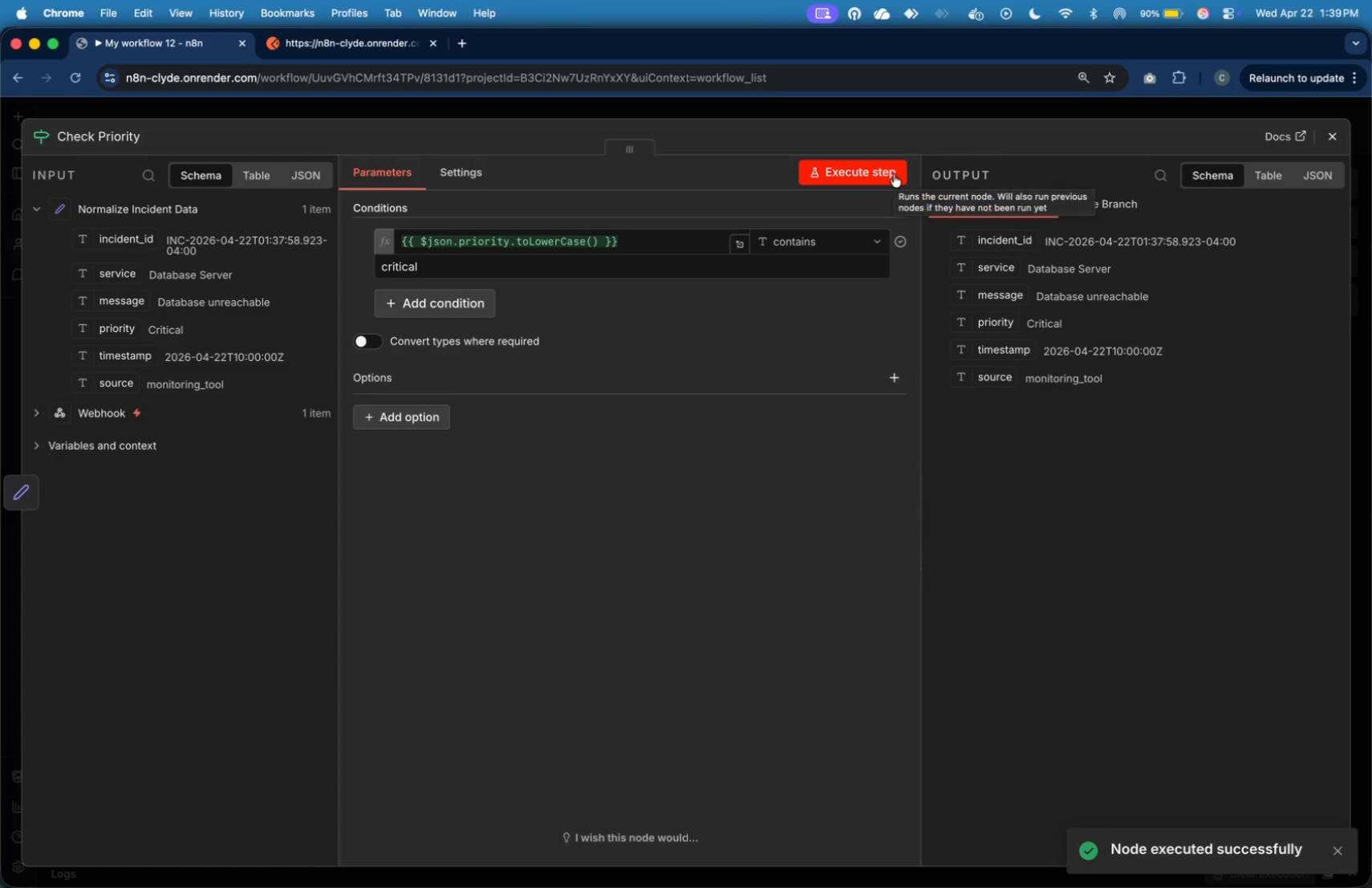 
left_click([1334, 138])
 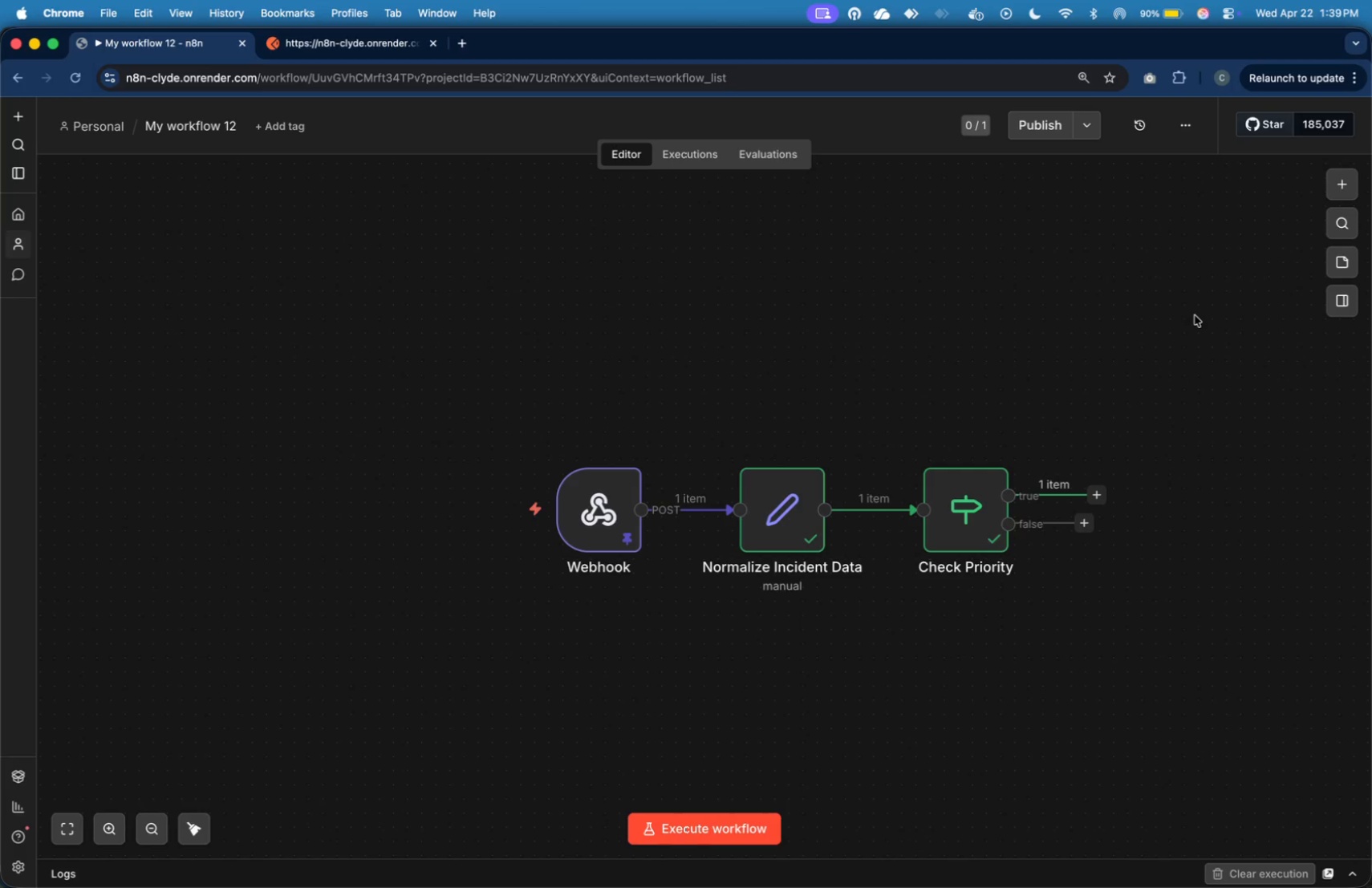 
left_click([1195, 315])
 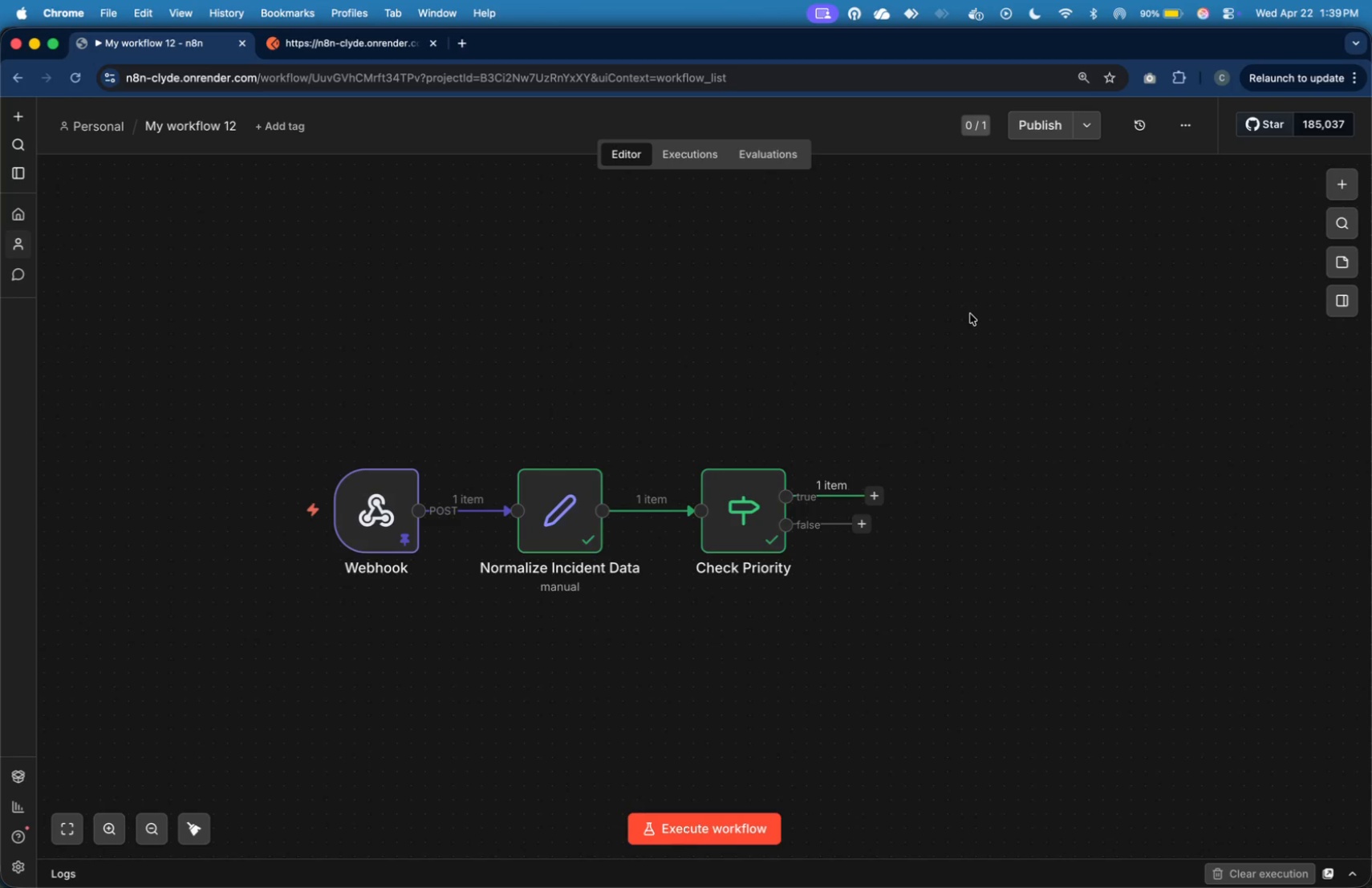 
wait(9.18)
 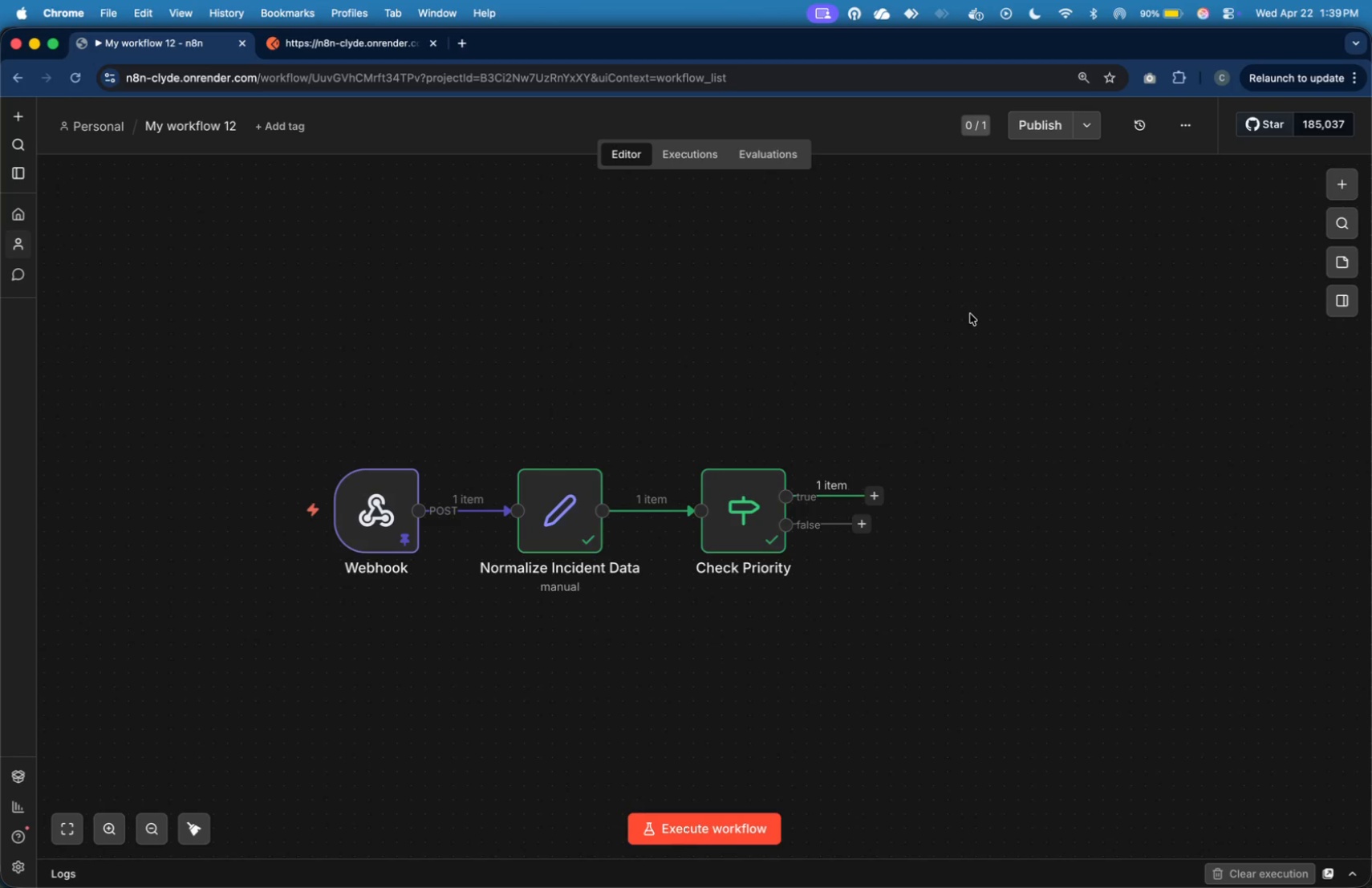 
left_click_drag(start_coordinate=[754, 505], to_coordinate=[779, 509])
 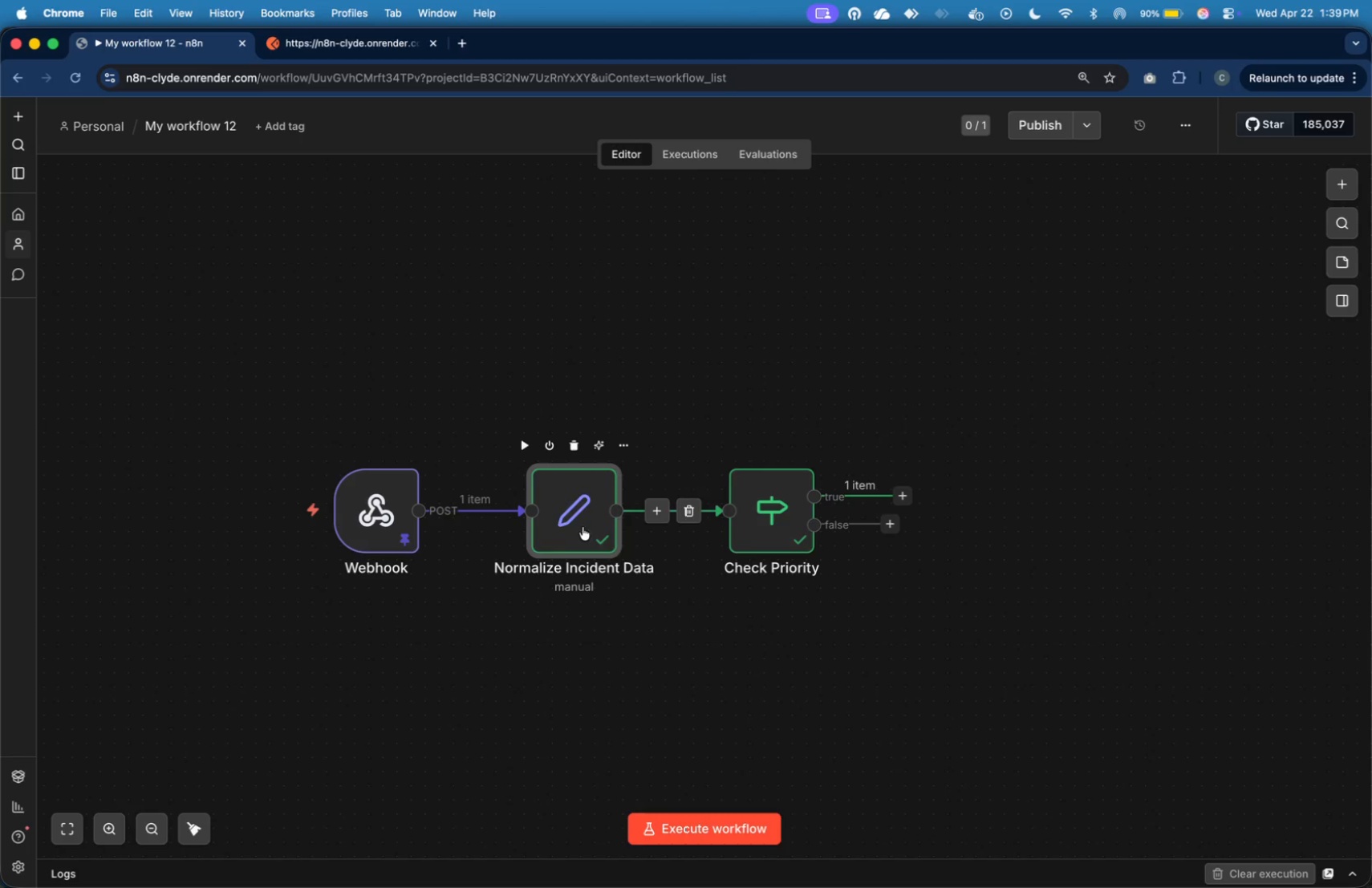 
left_click_drag(start_coordinate=[574, 525], to_coordinate=[587, 527])
 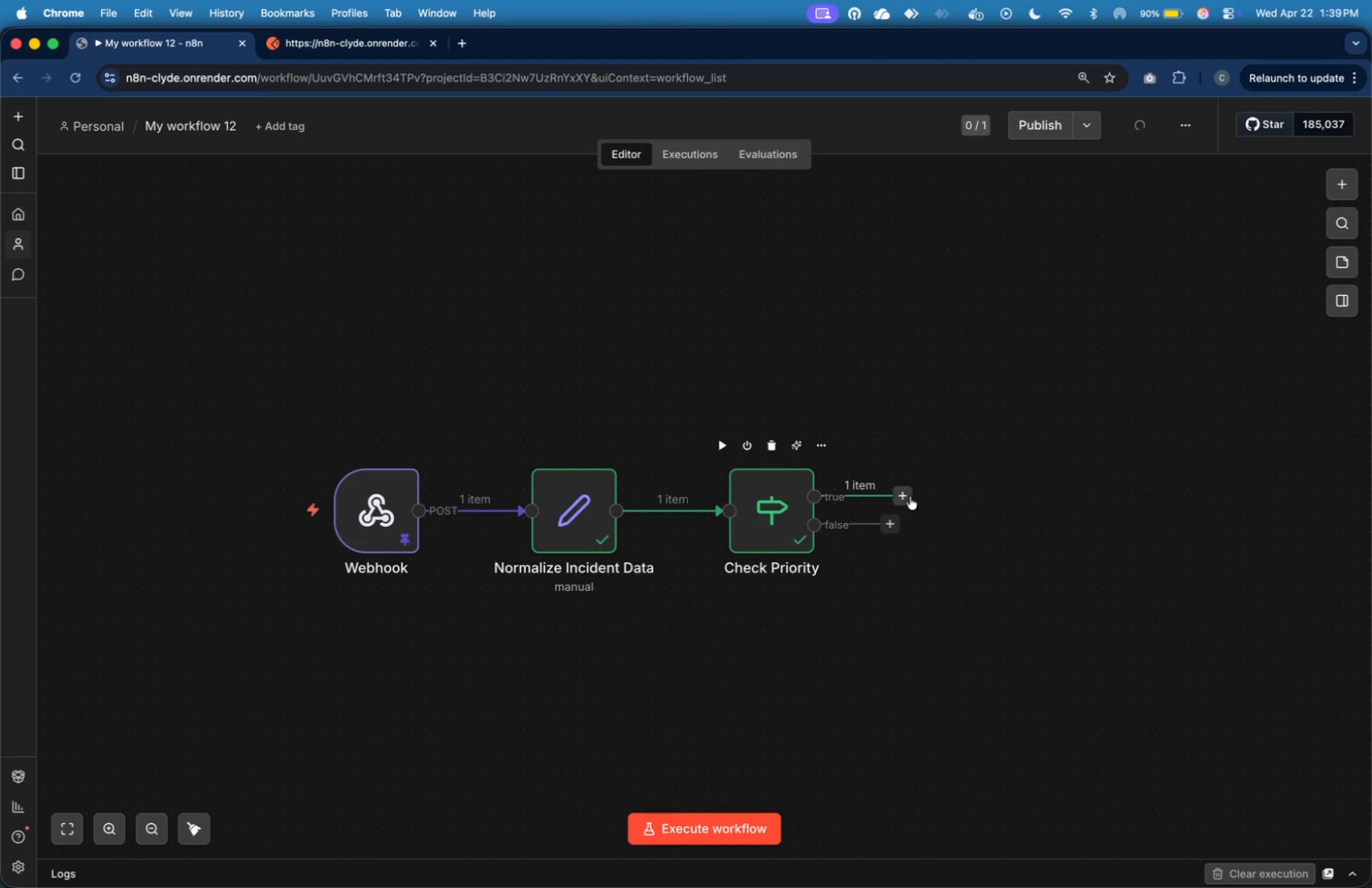 
left_click([910, 497])